 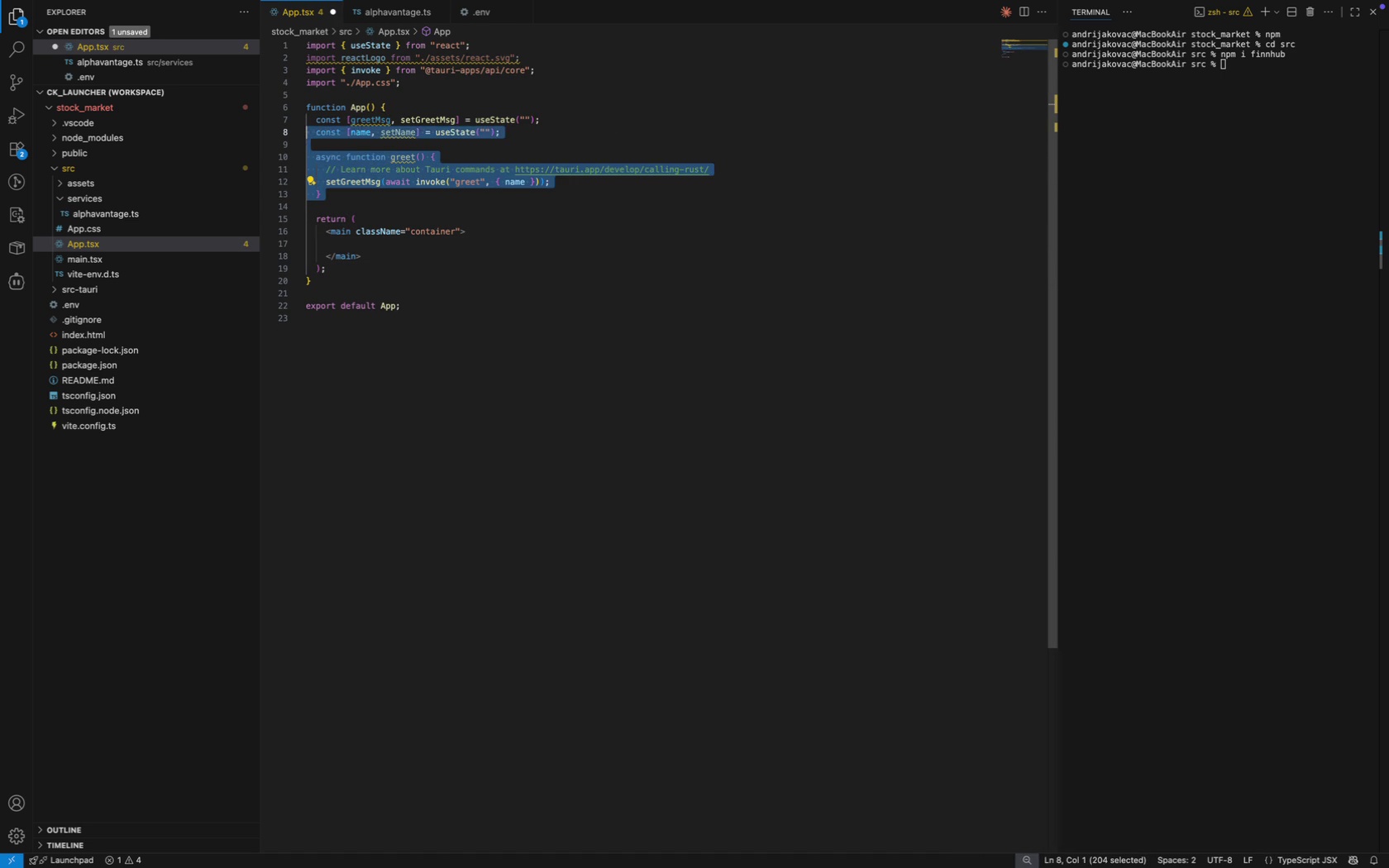 
key(Shift+ArrowUp)
 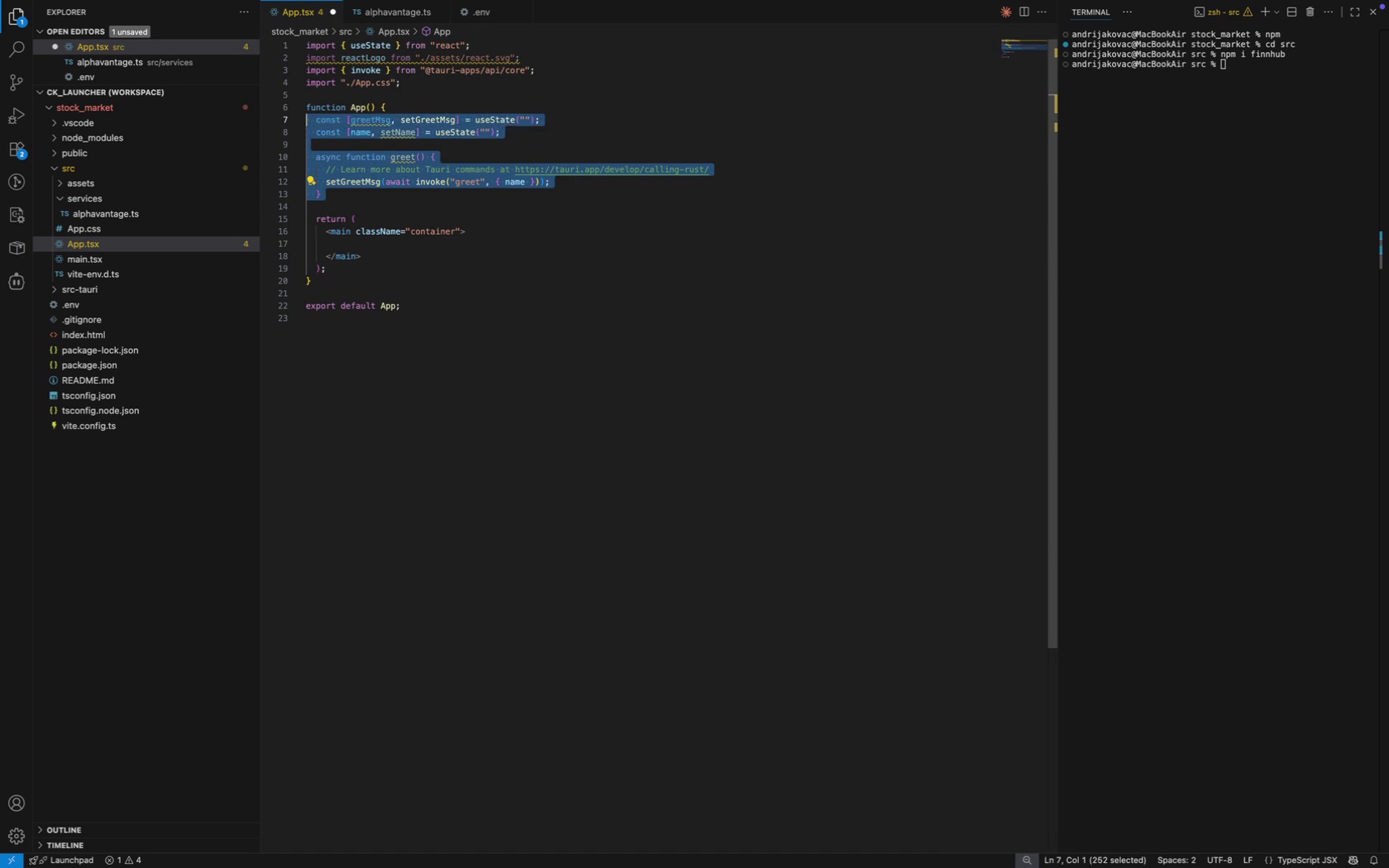 
key(Shift+ArrowUp)
 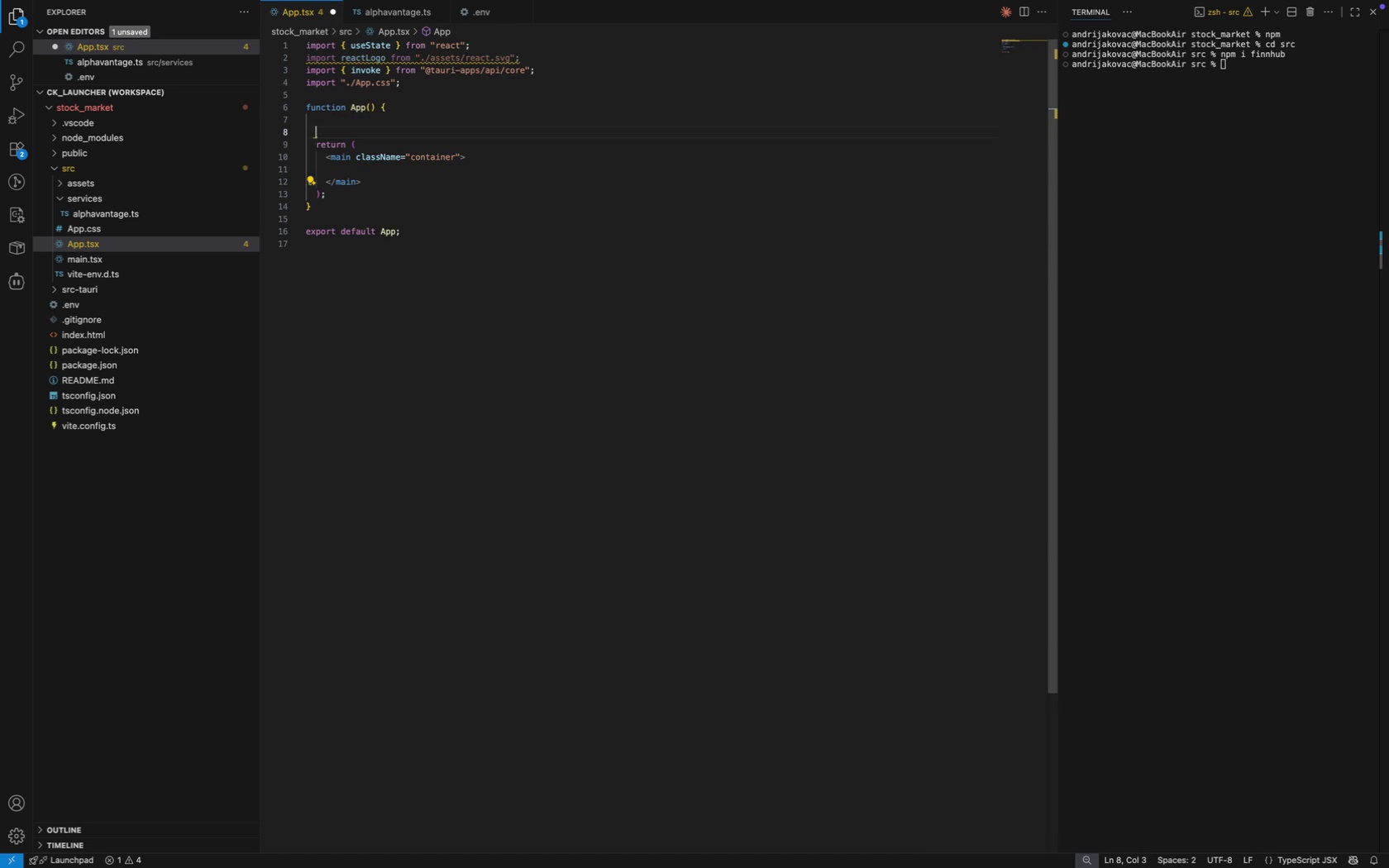 
key(Enter)
 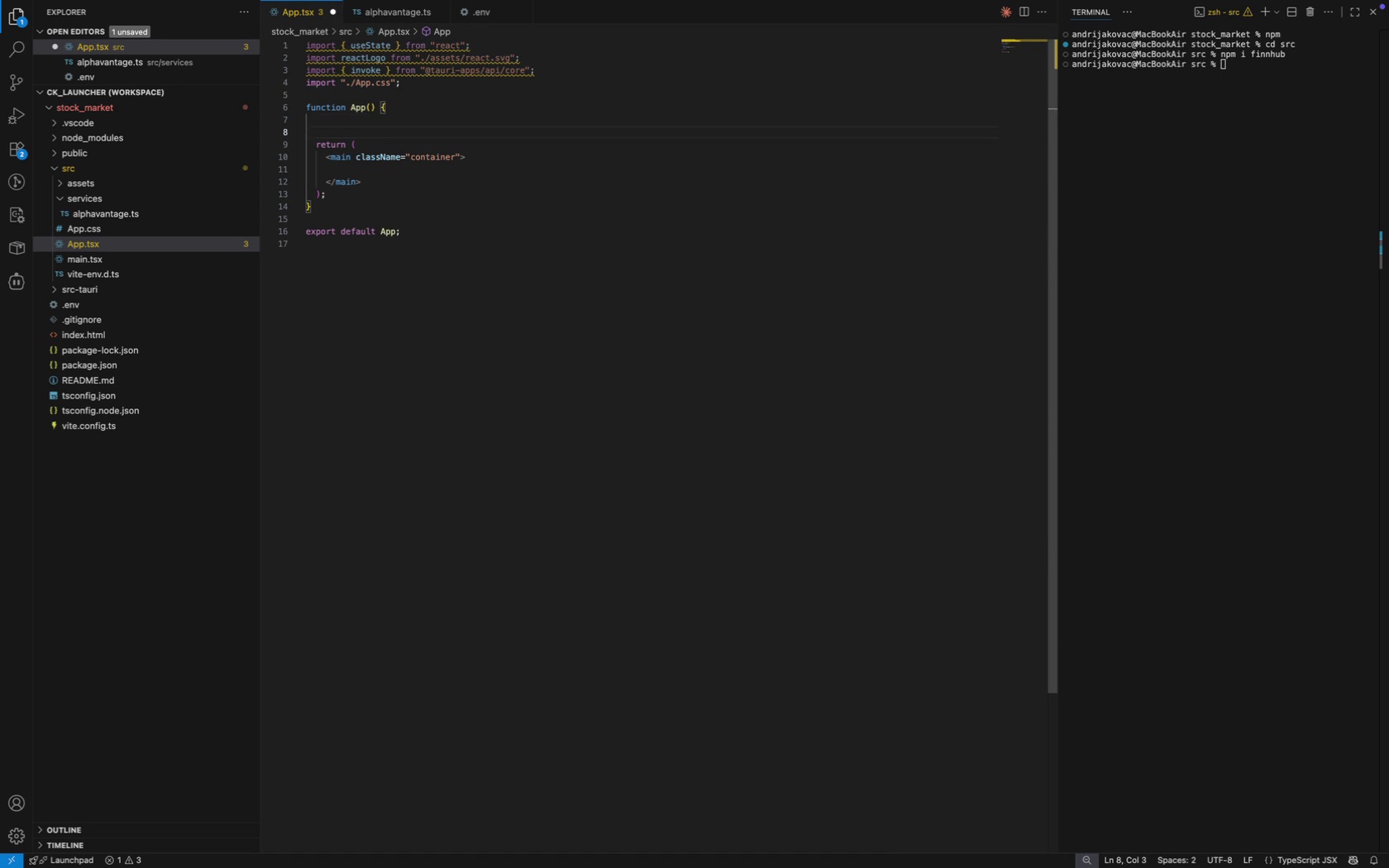 
key(ArrowUp)
 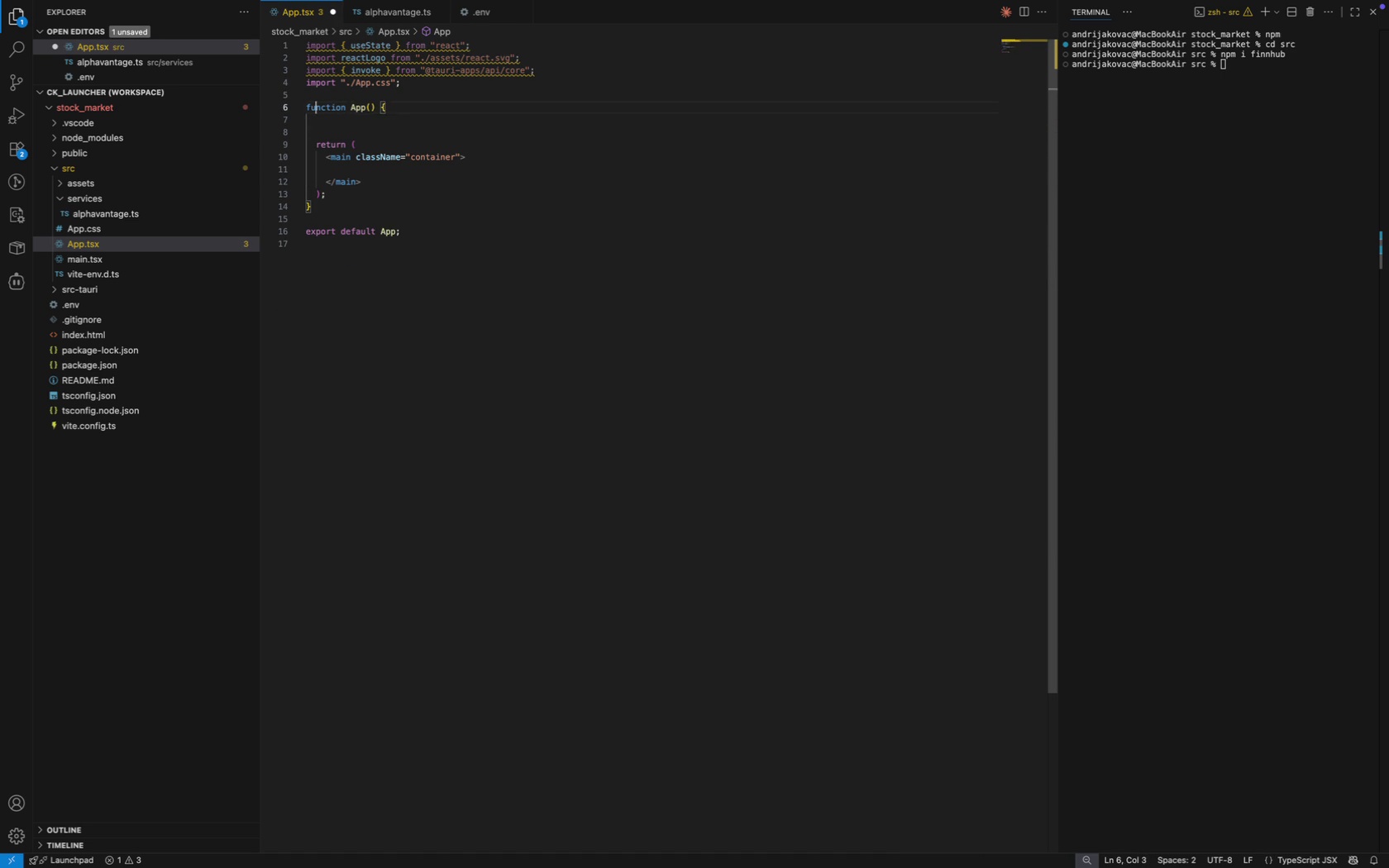 
key(ArrowUp)
 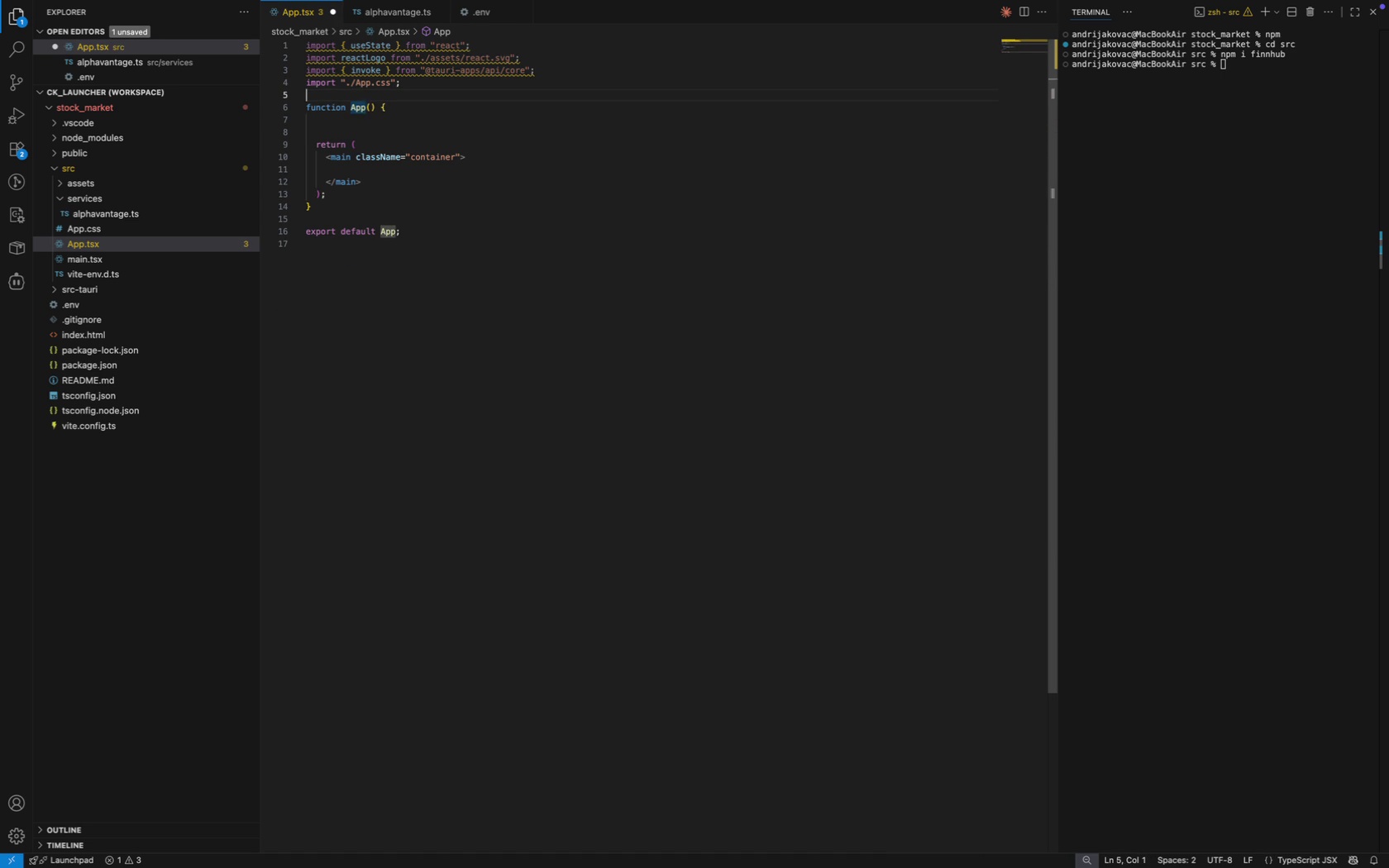 
key(ArrowUp)
 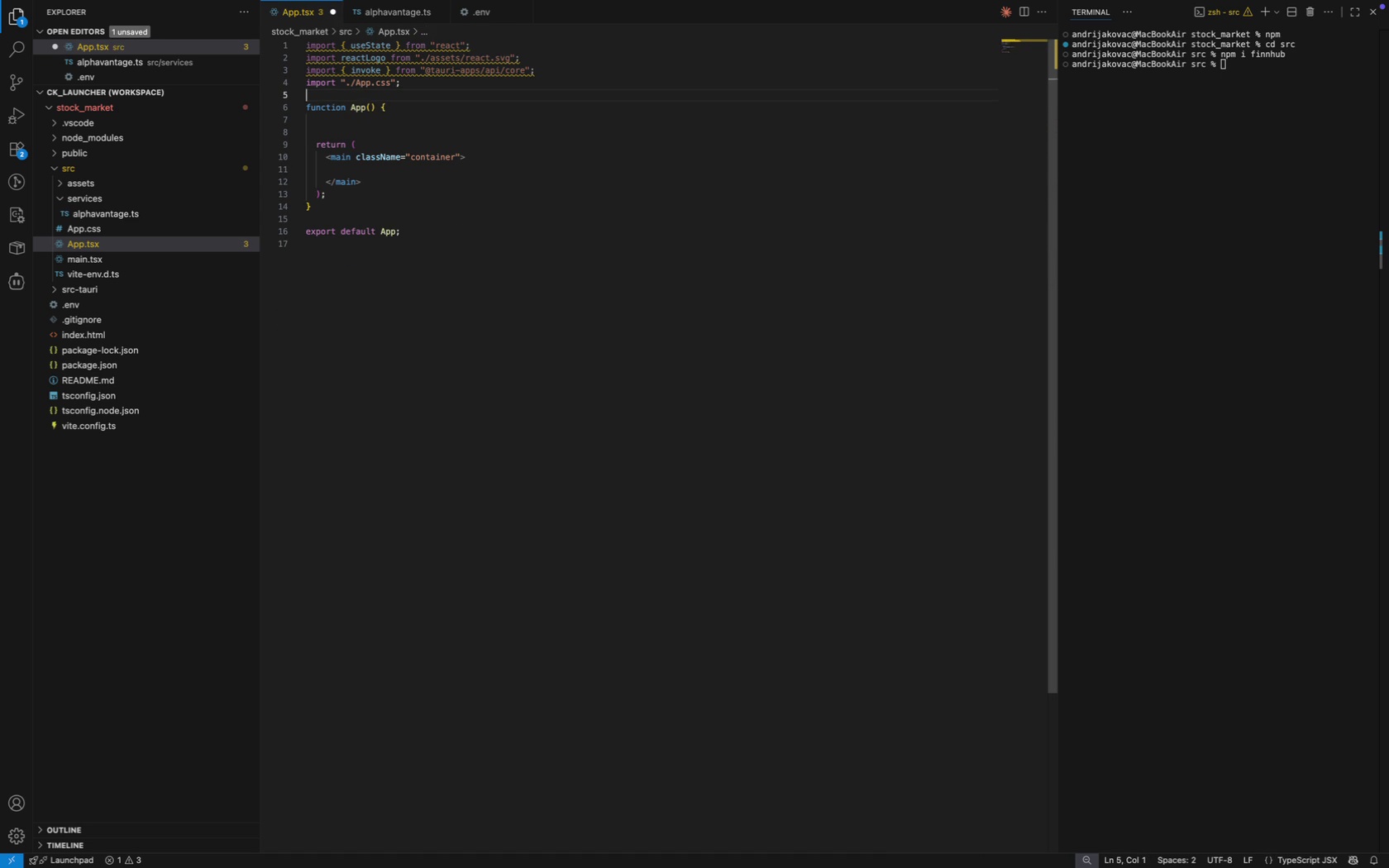 
key(ArrowDown)
 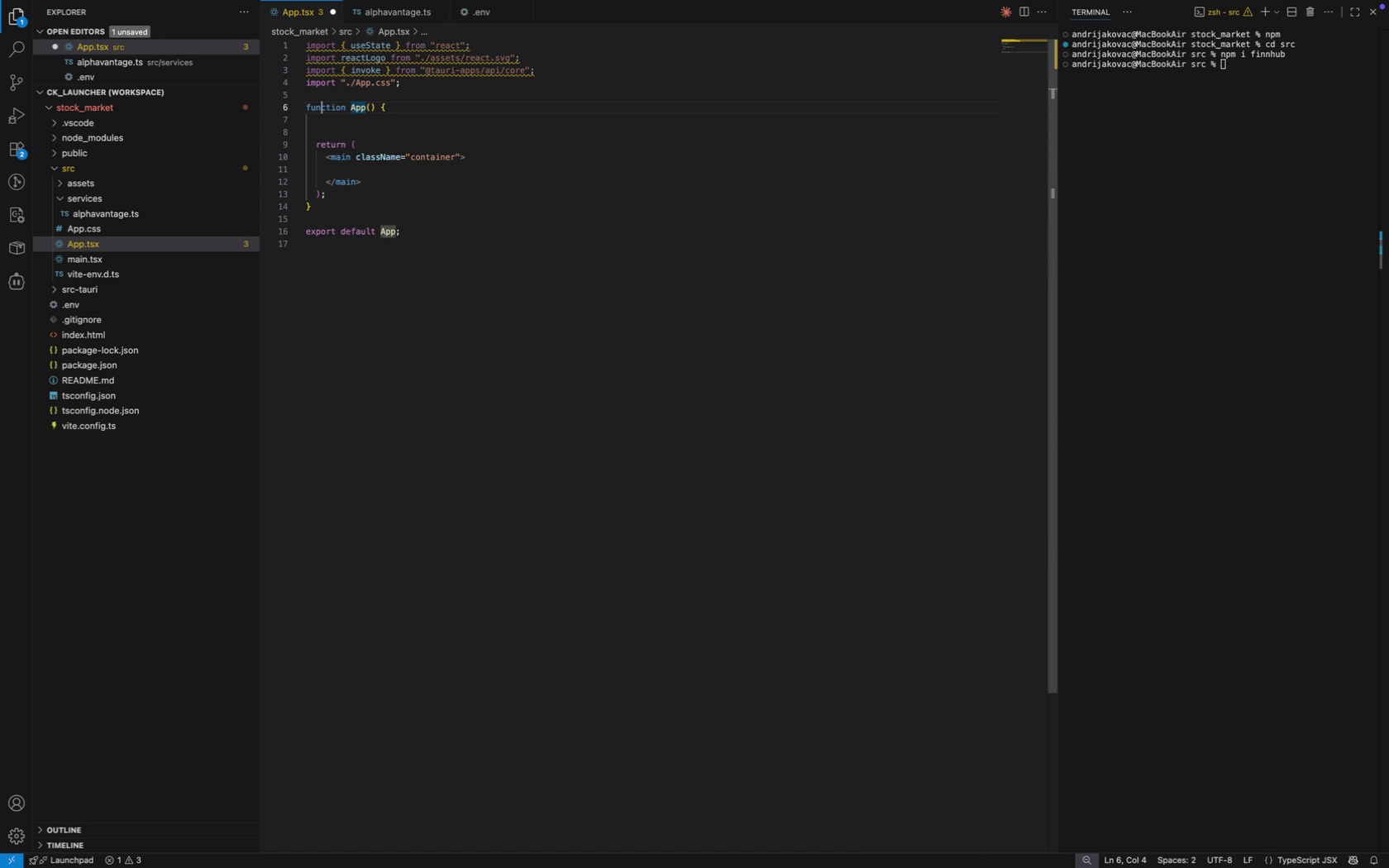 
key(ArrowRight)
 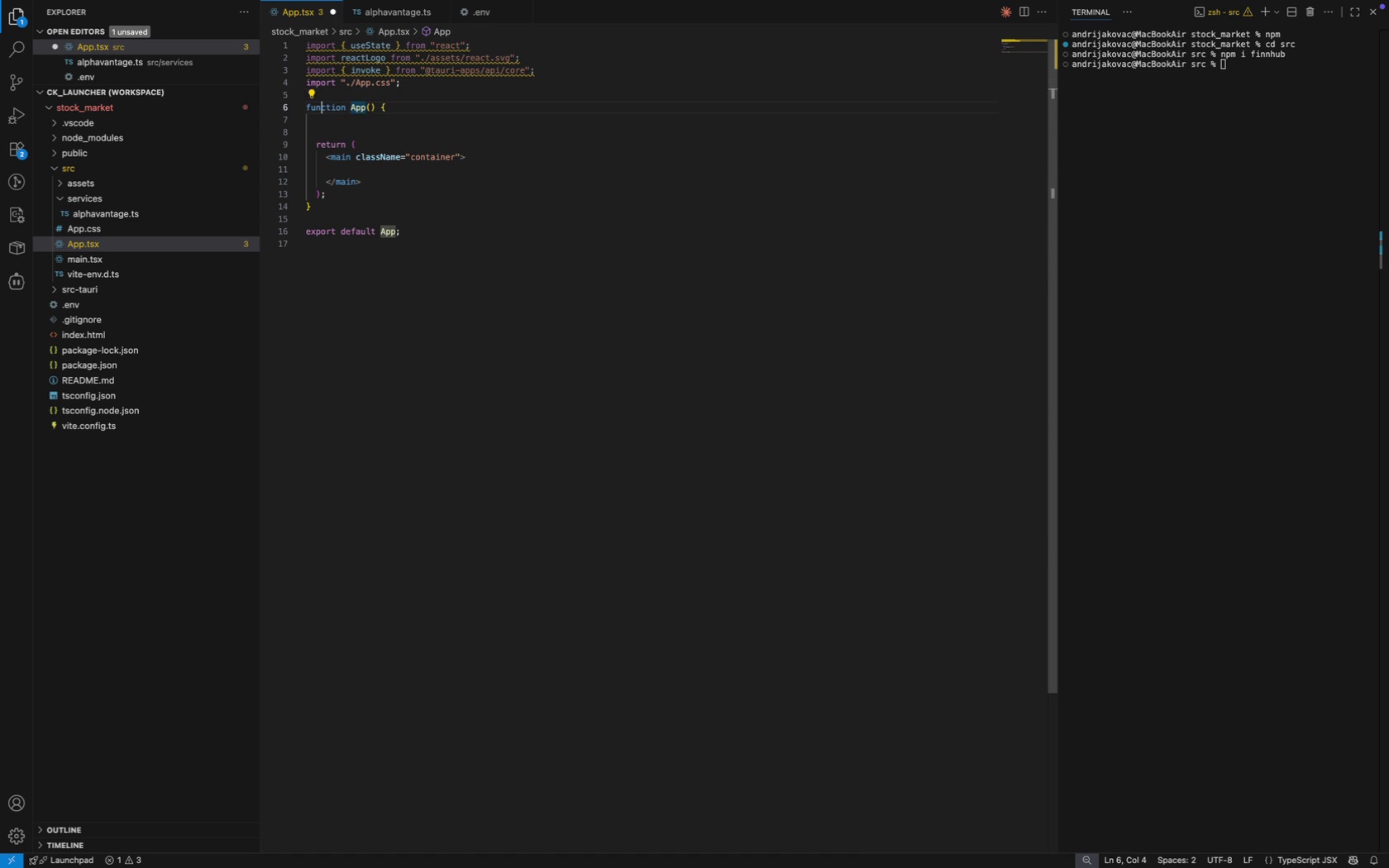 
key(ArrowUp)
 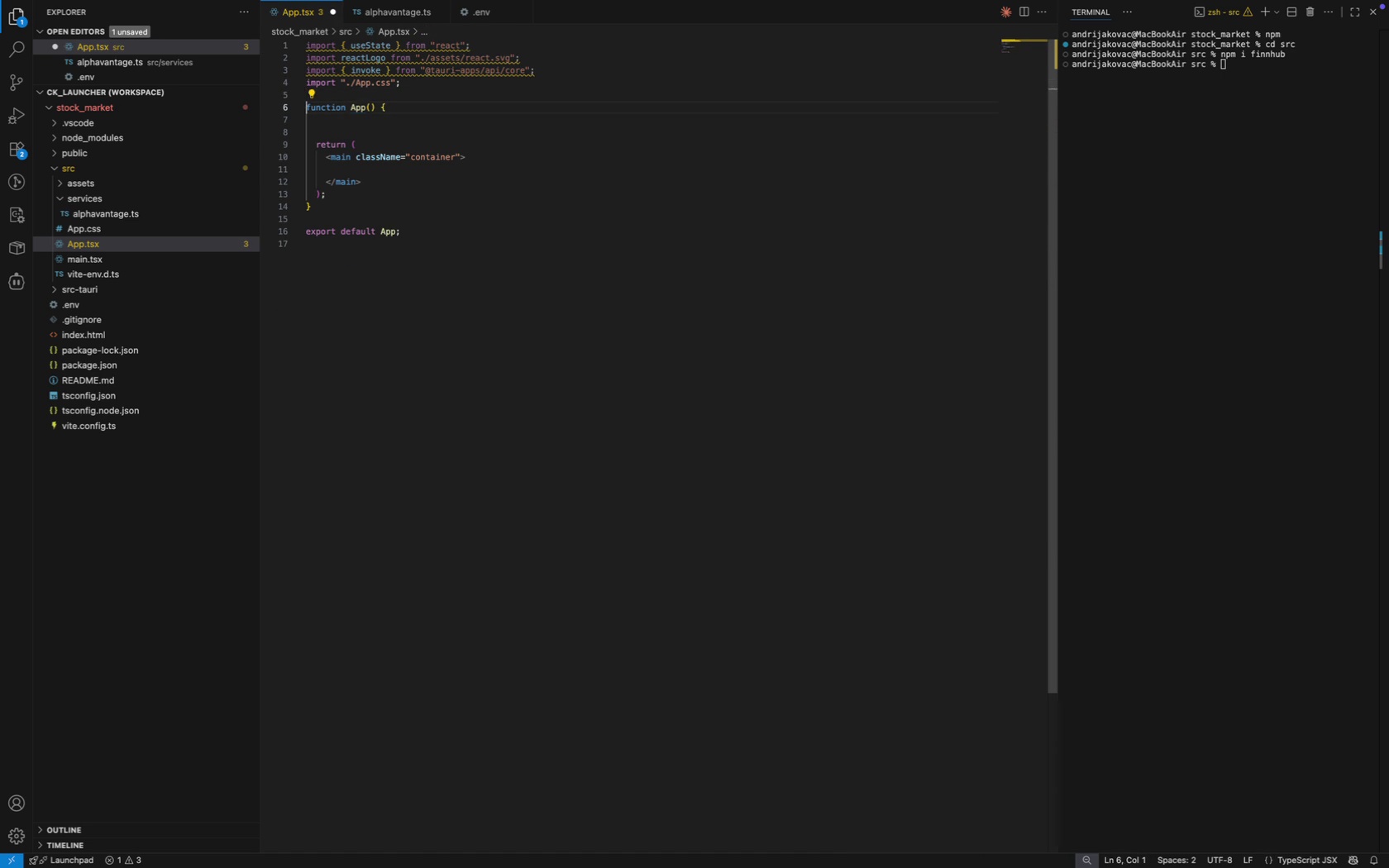 
key(ArrowRight)
 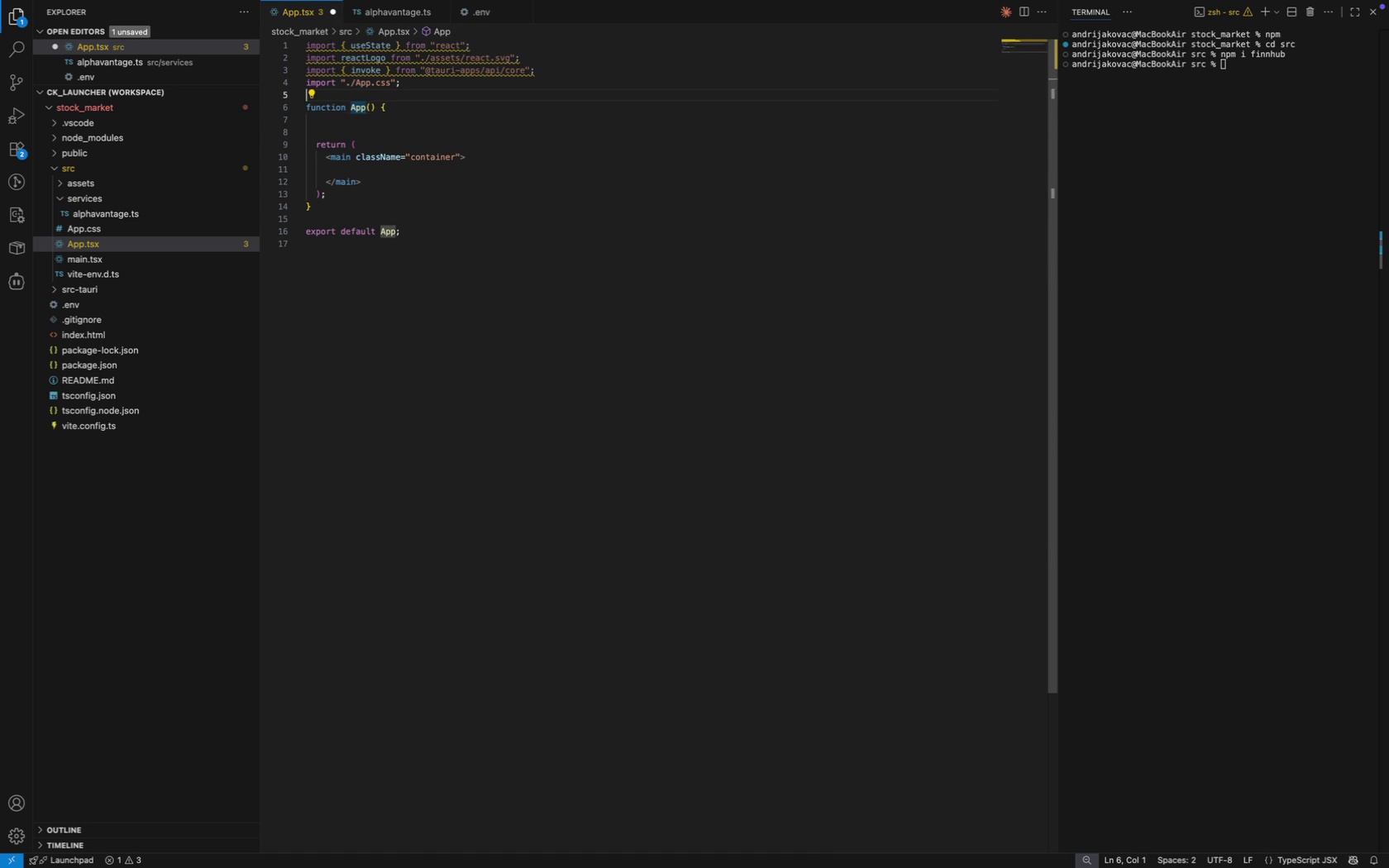 
key(ArrowUp)
 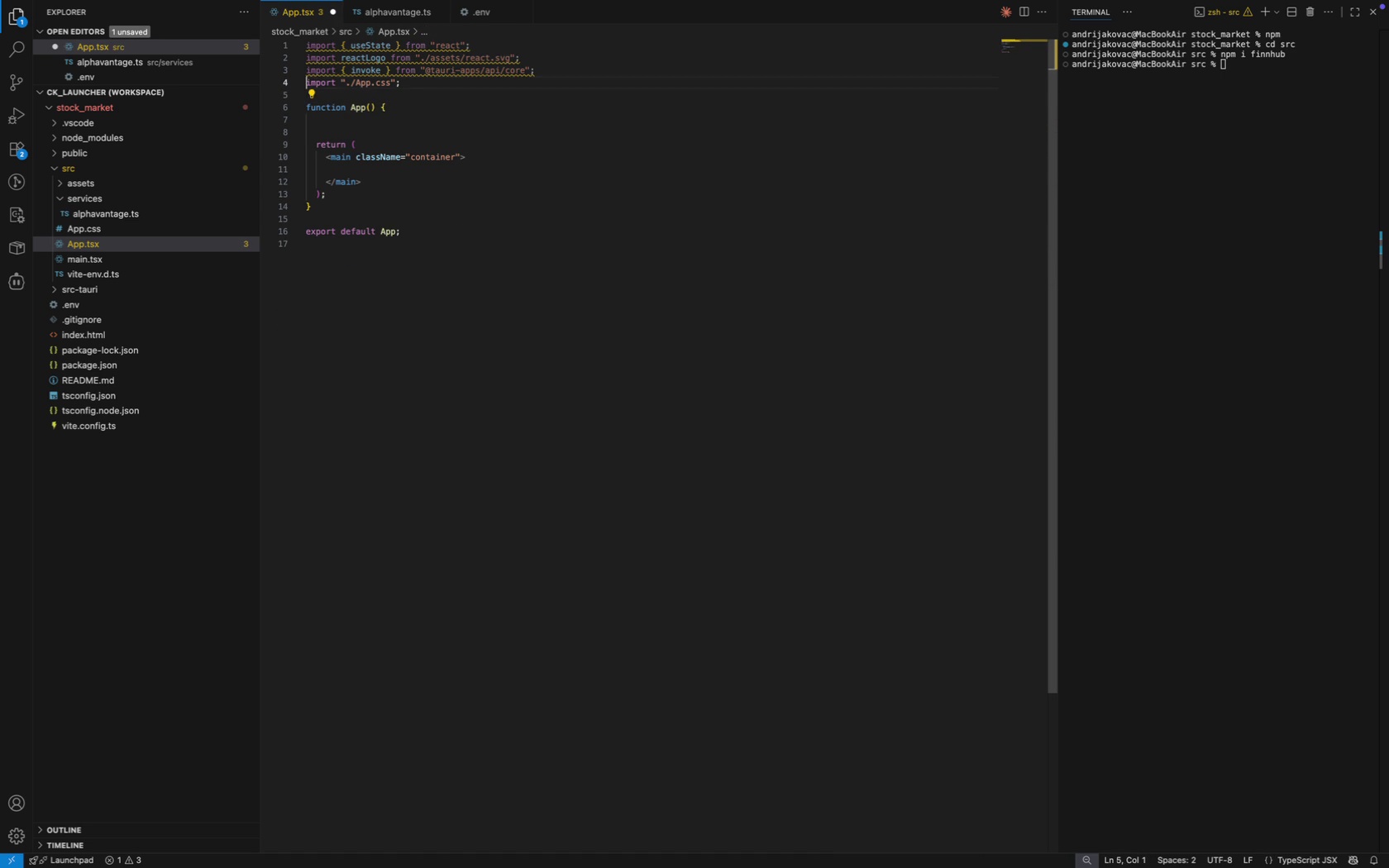 
key(ArrowUp)